 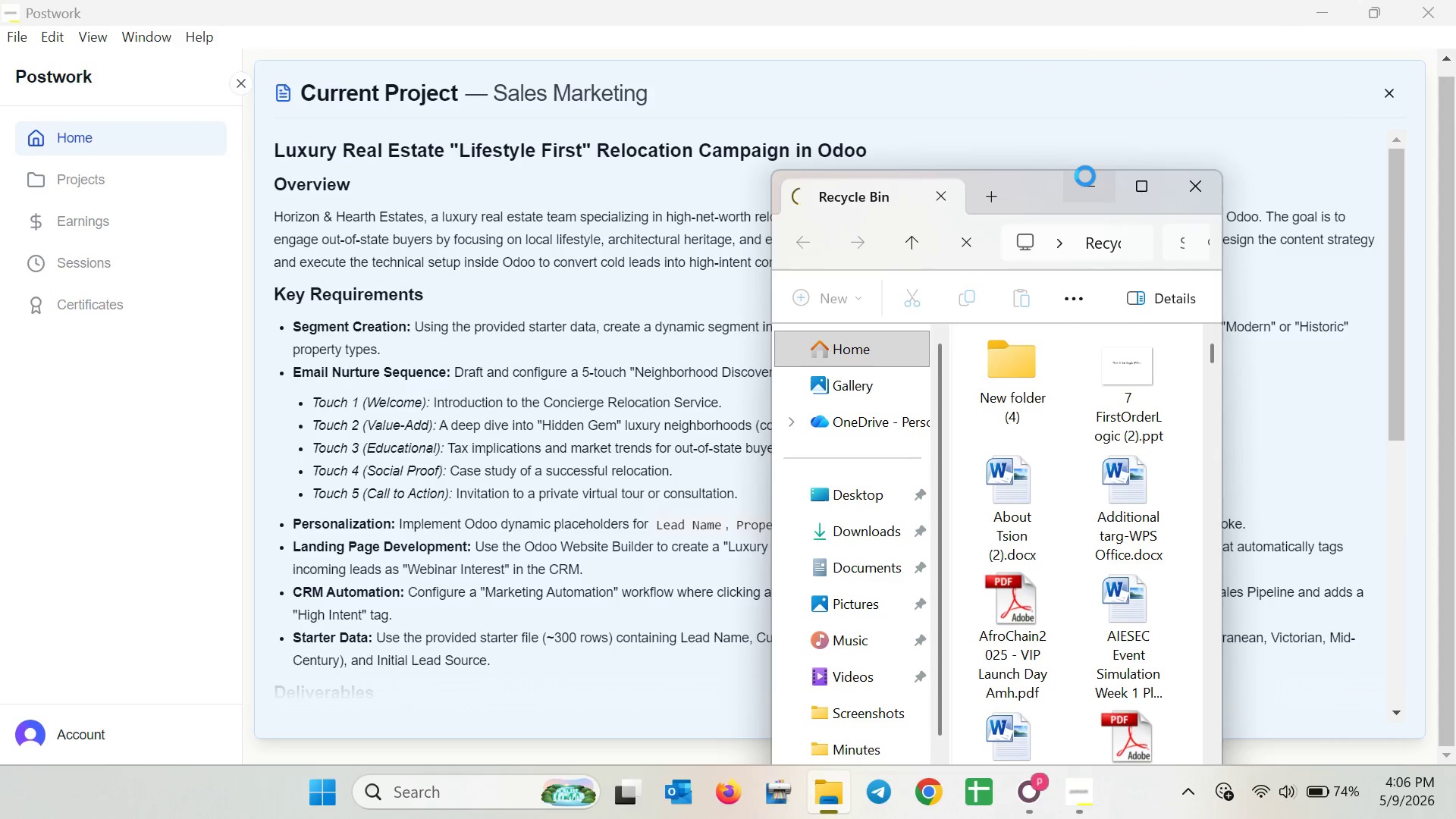 
left_click([1194, 192])
 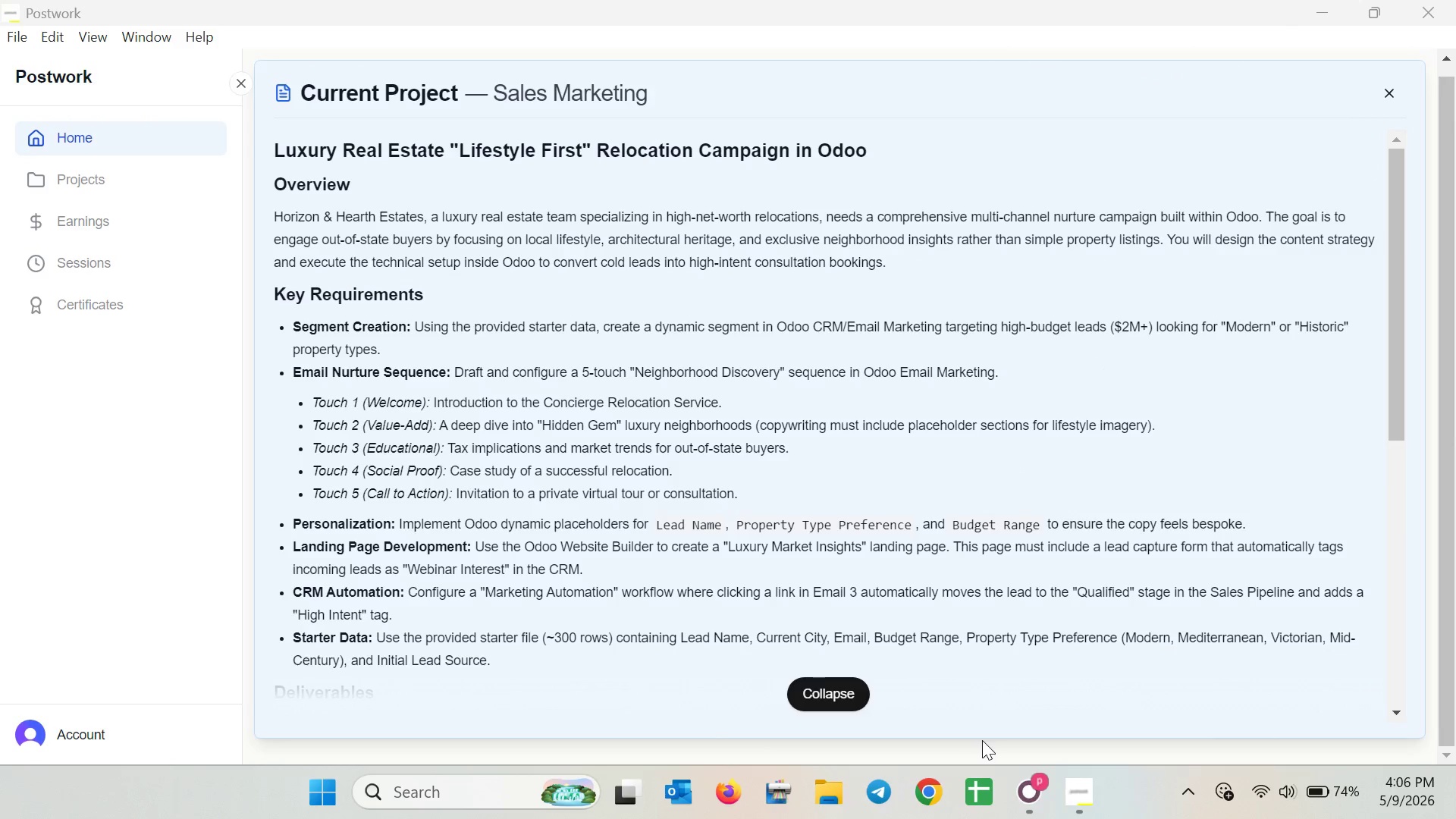 
left_click([1034, 793])
 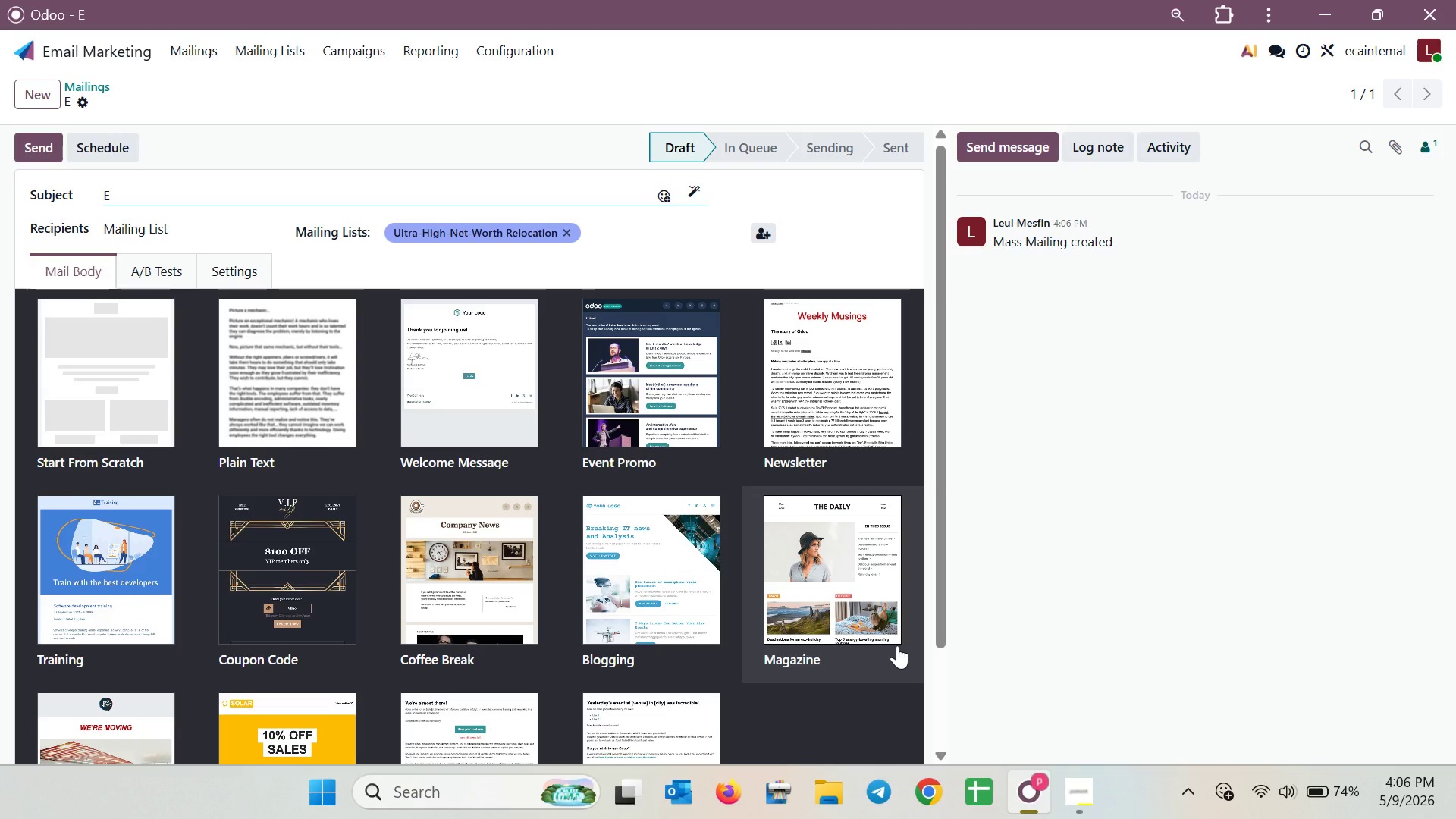 
wait(11.12)
 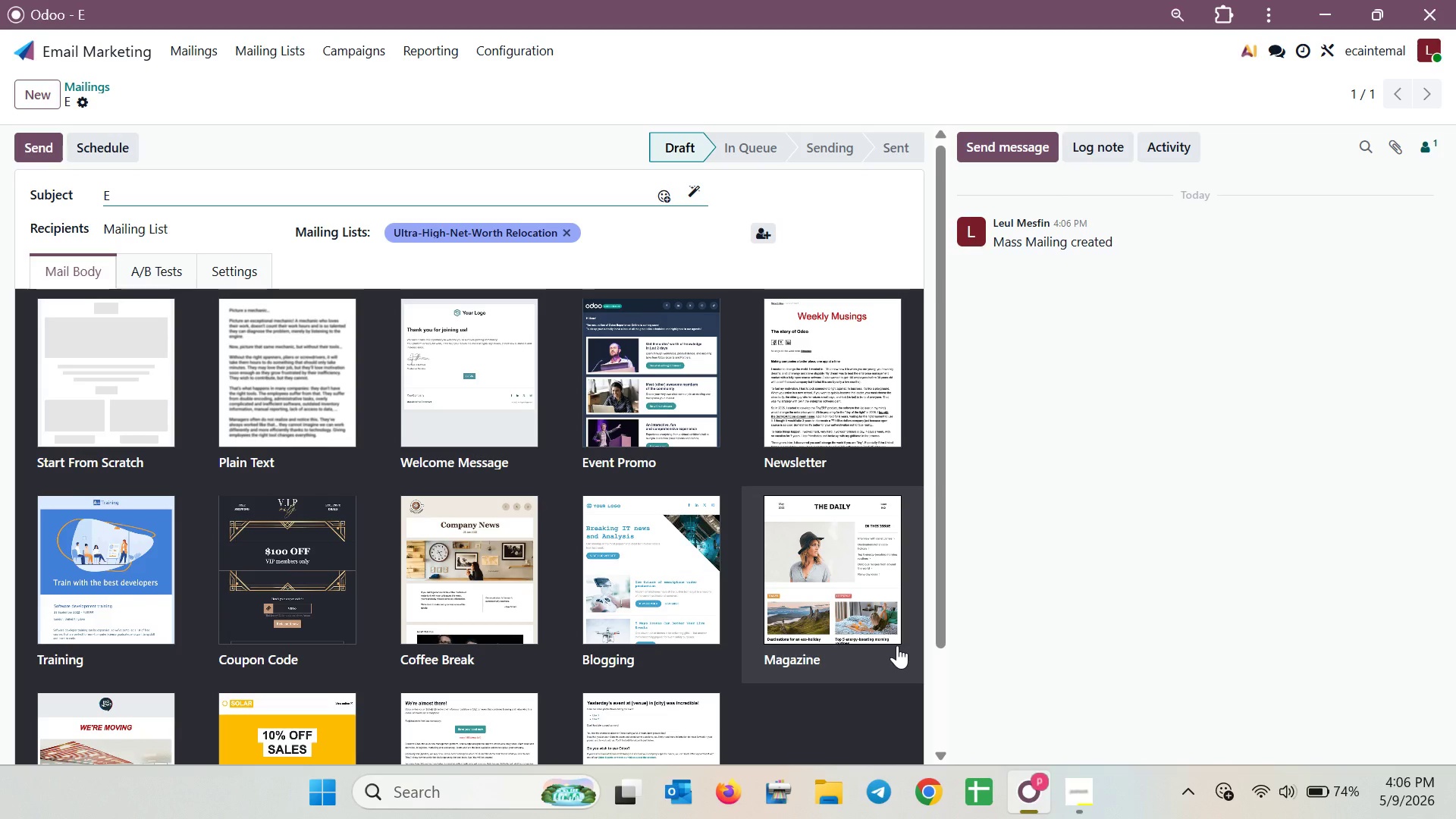 
type(xclusive A)
 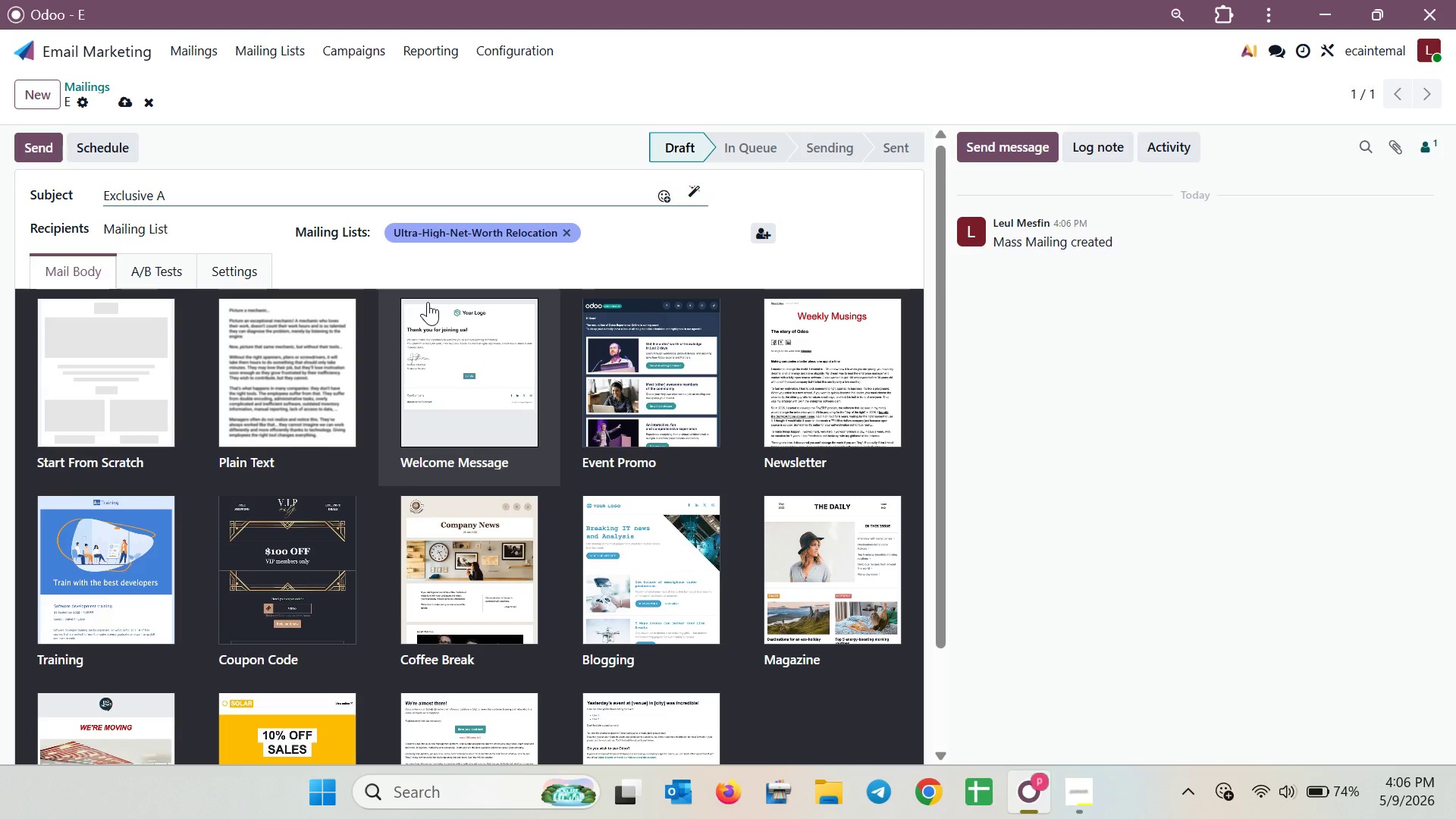 
wait(45.11)
 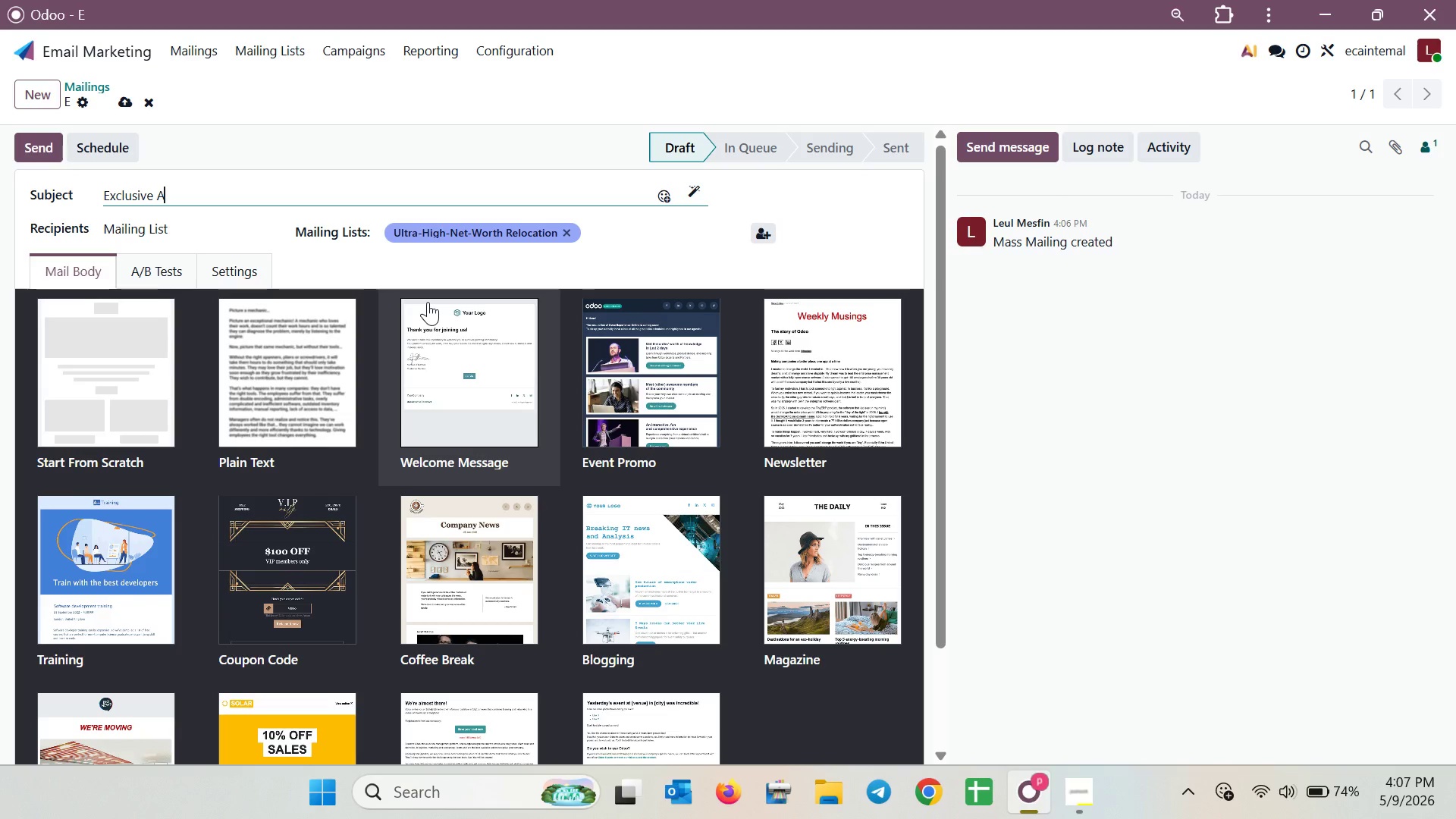 
type(ccses)
 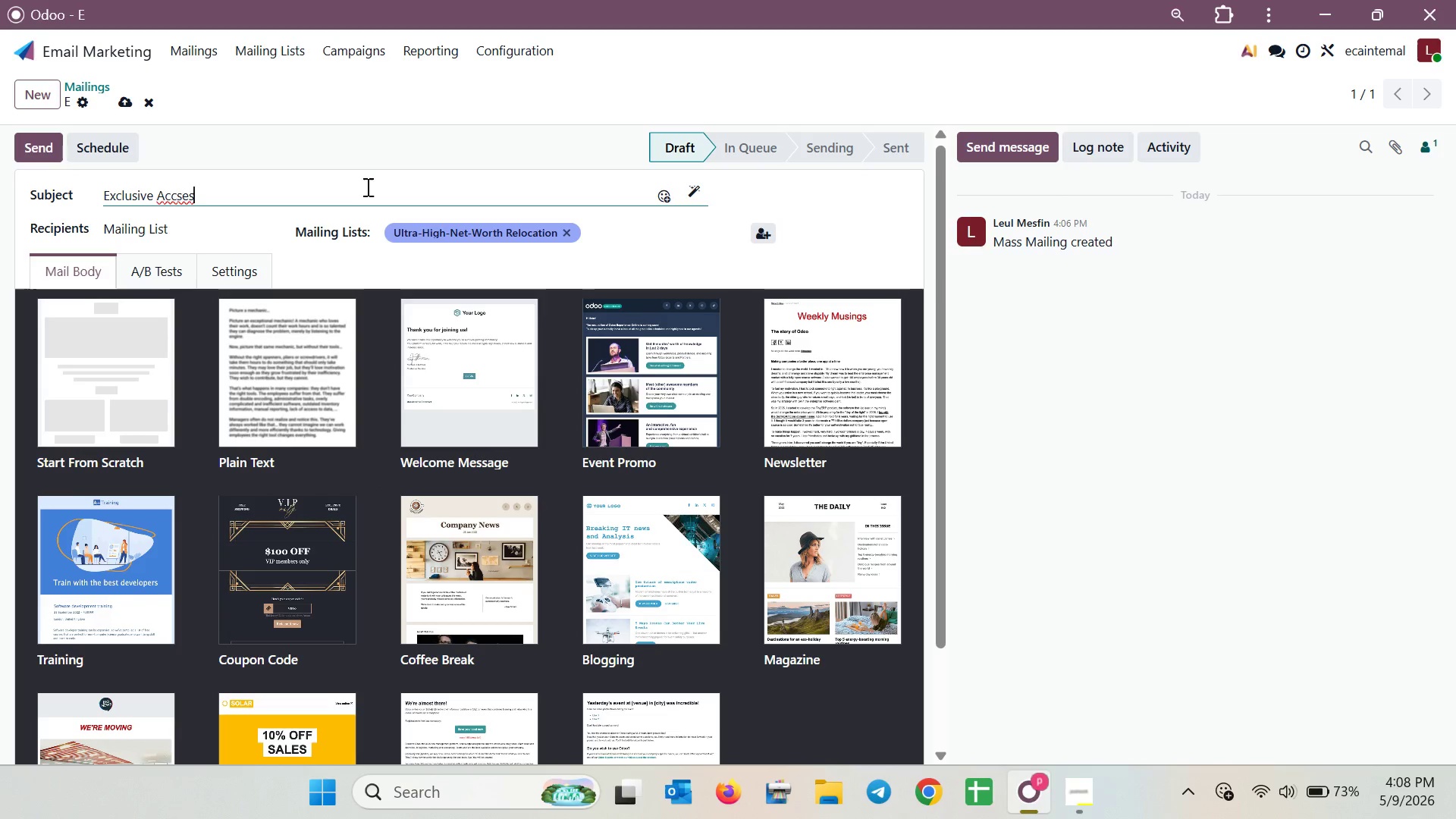 
wait(51.0)
 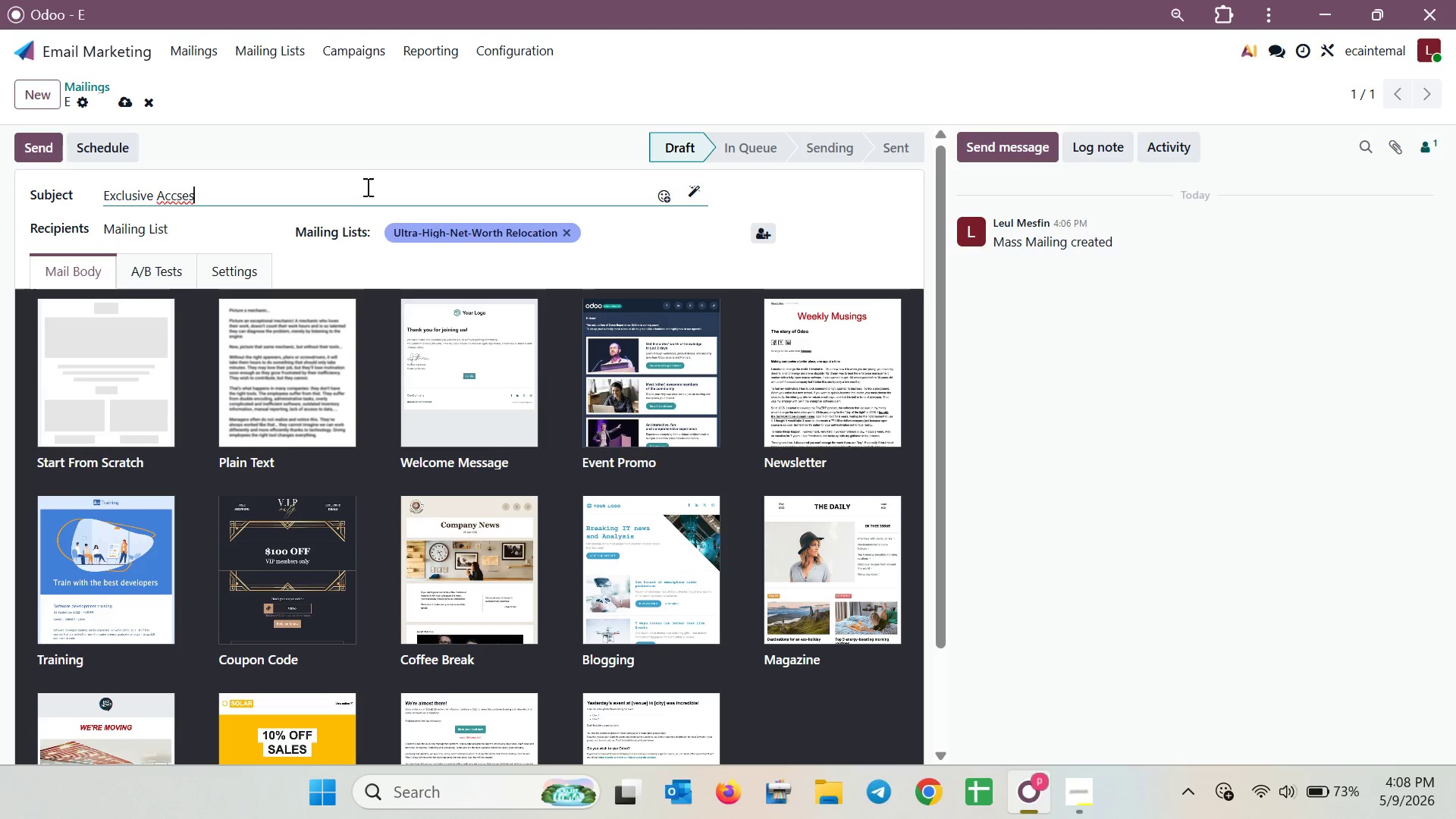 
left_click([1080, 780])